 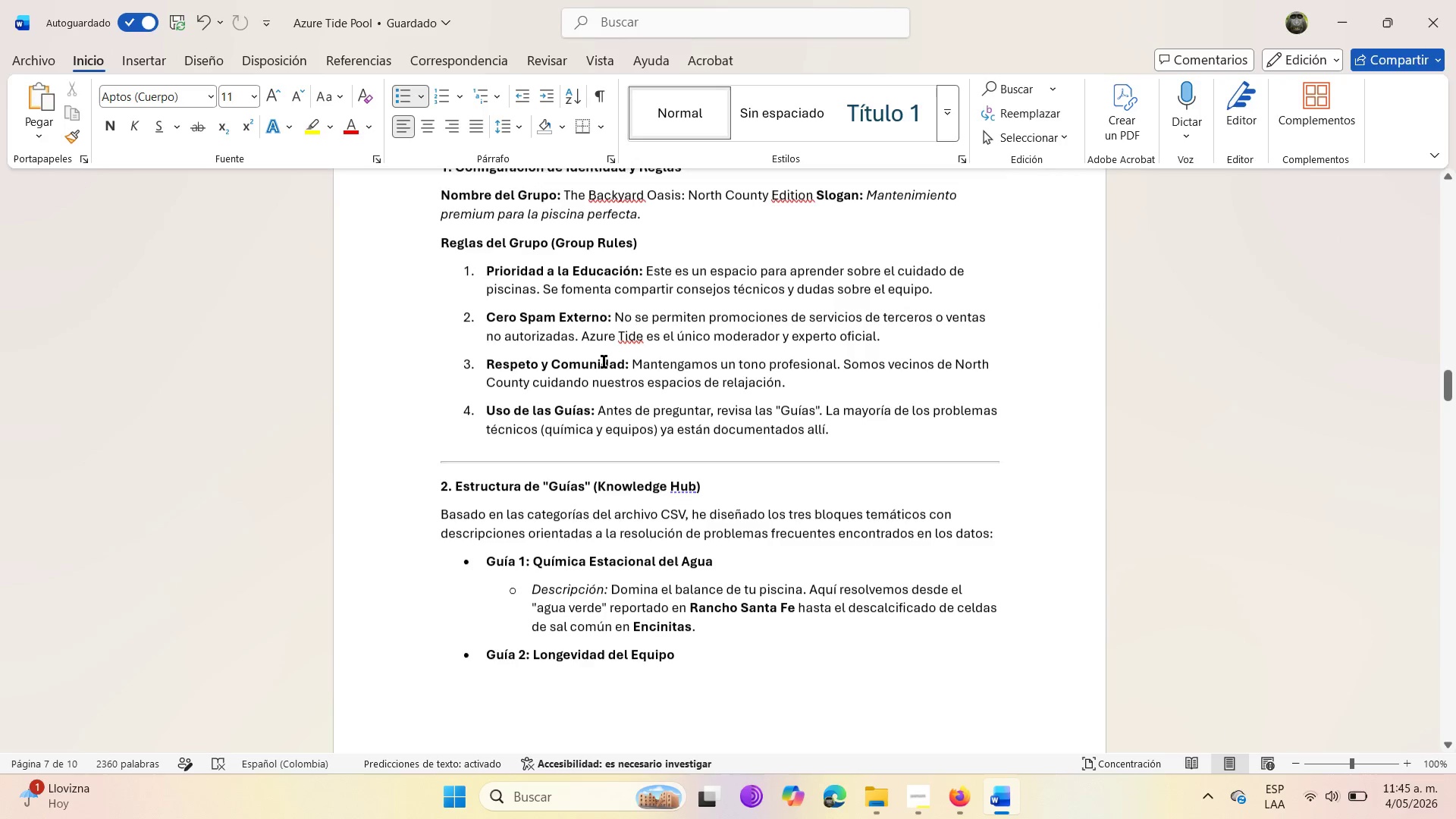 
scroll: coordinate [604, 362], scroll_direction: up, amount: 2.0
 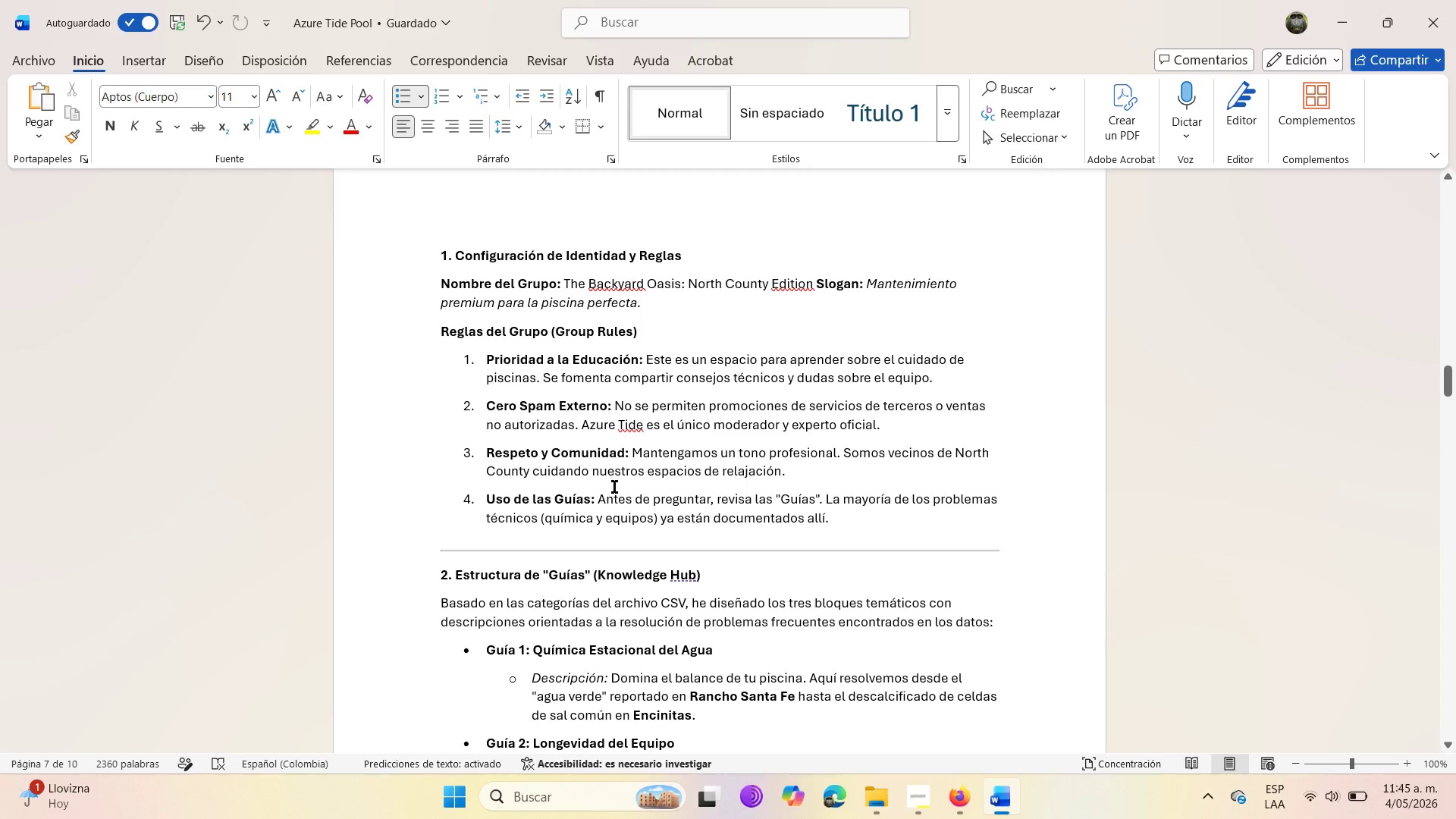 
wait(5.81)
 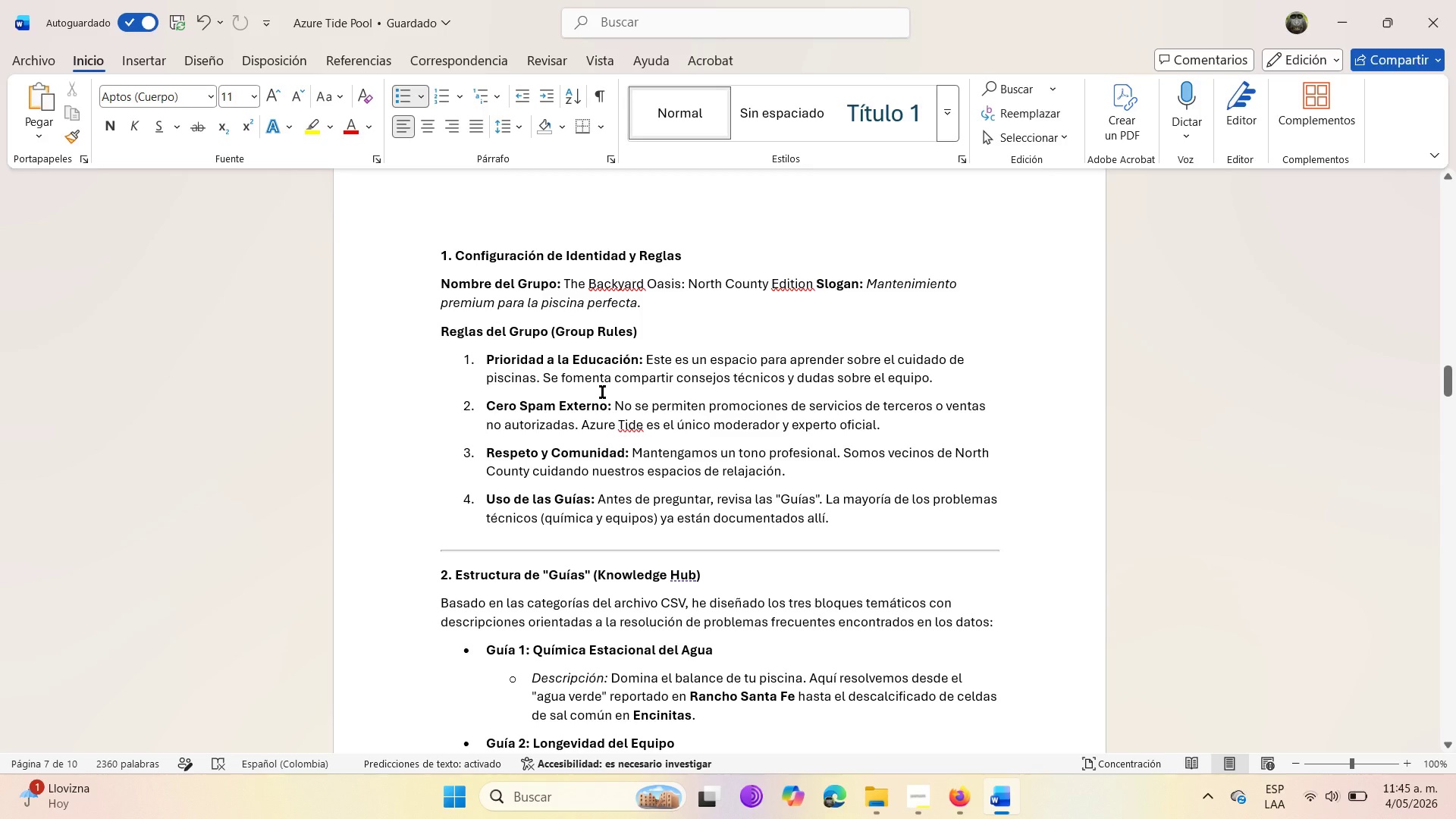 
scroll: coordinate [533, 469], scroll_direction: up, amount: 15.0
 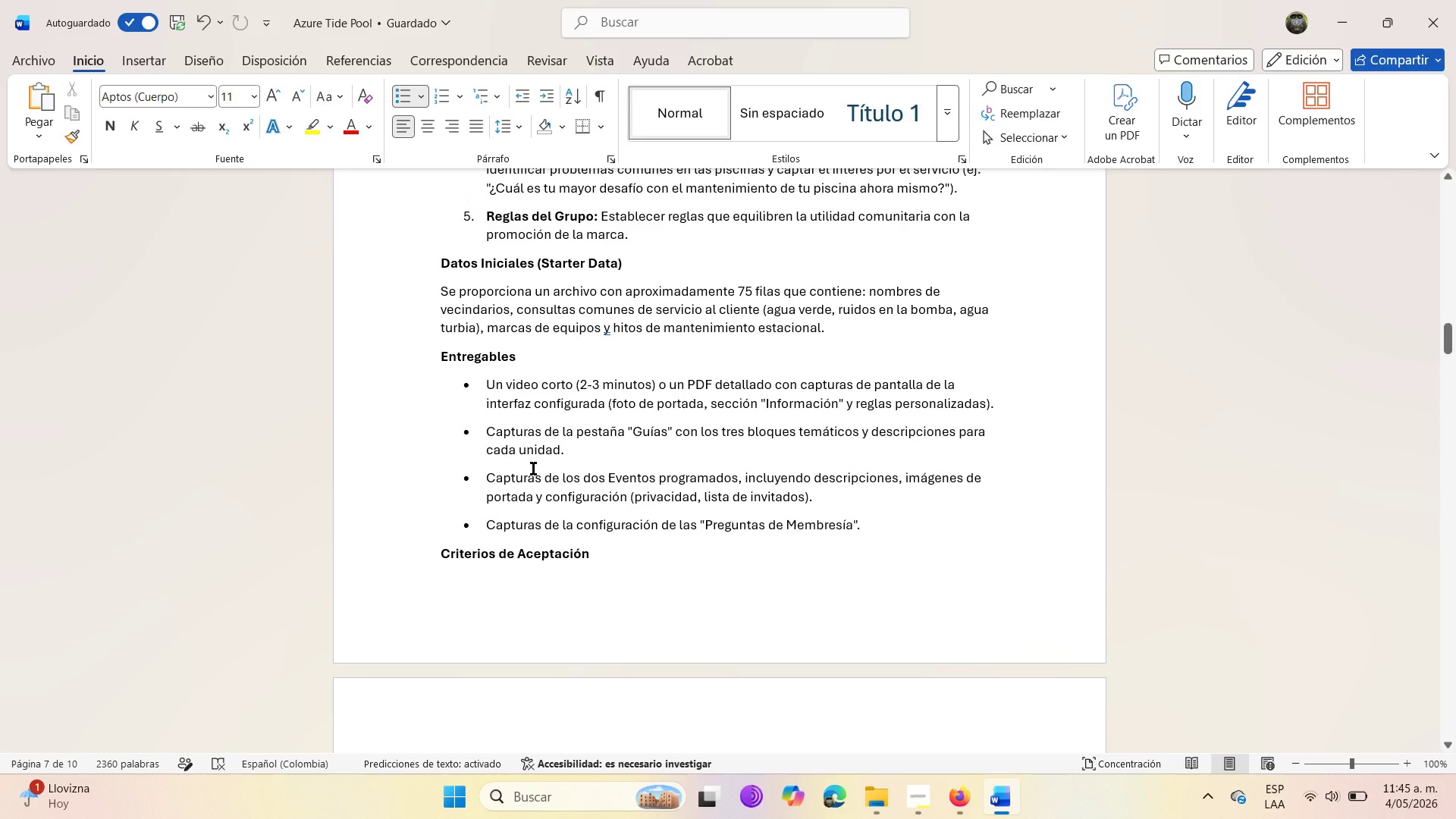 
scroll: coordinate [533, 469], scroll_direction: down, amount: 2.0
 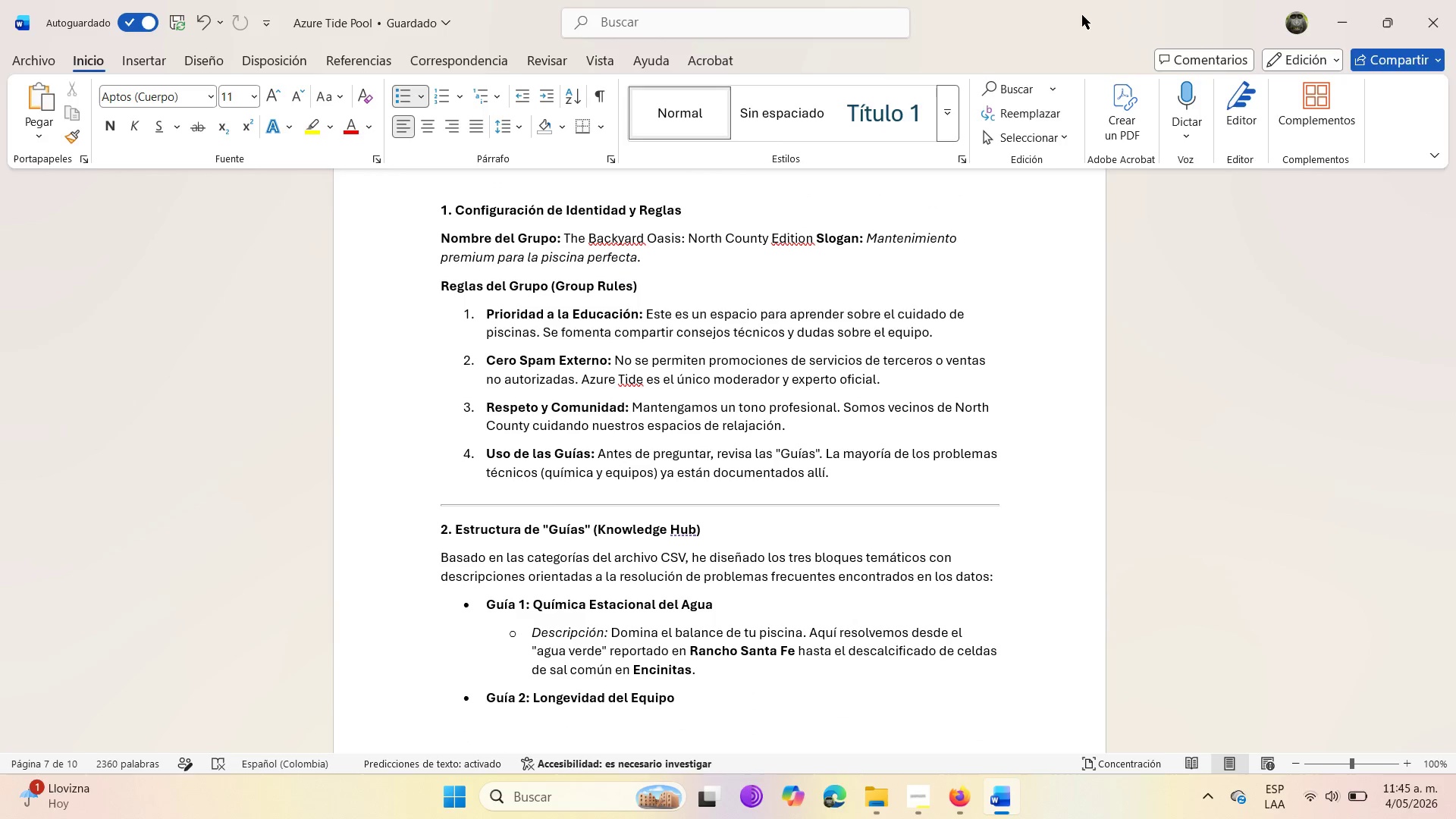 
wait(6.93)
 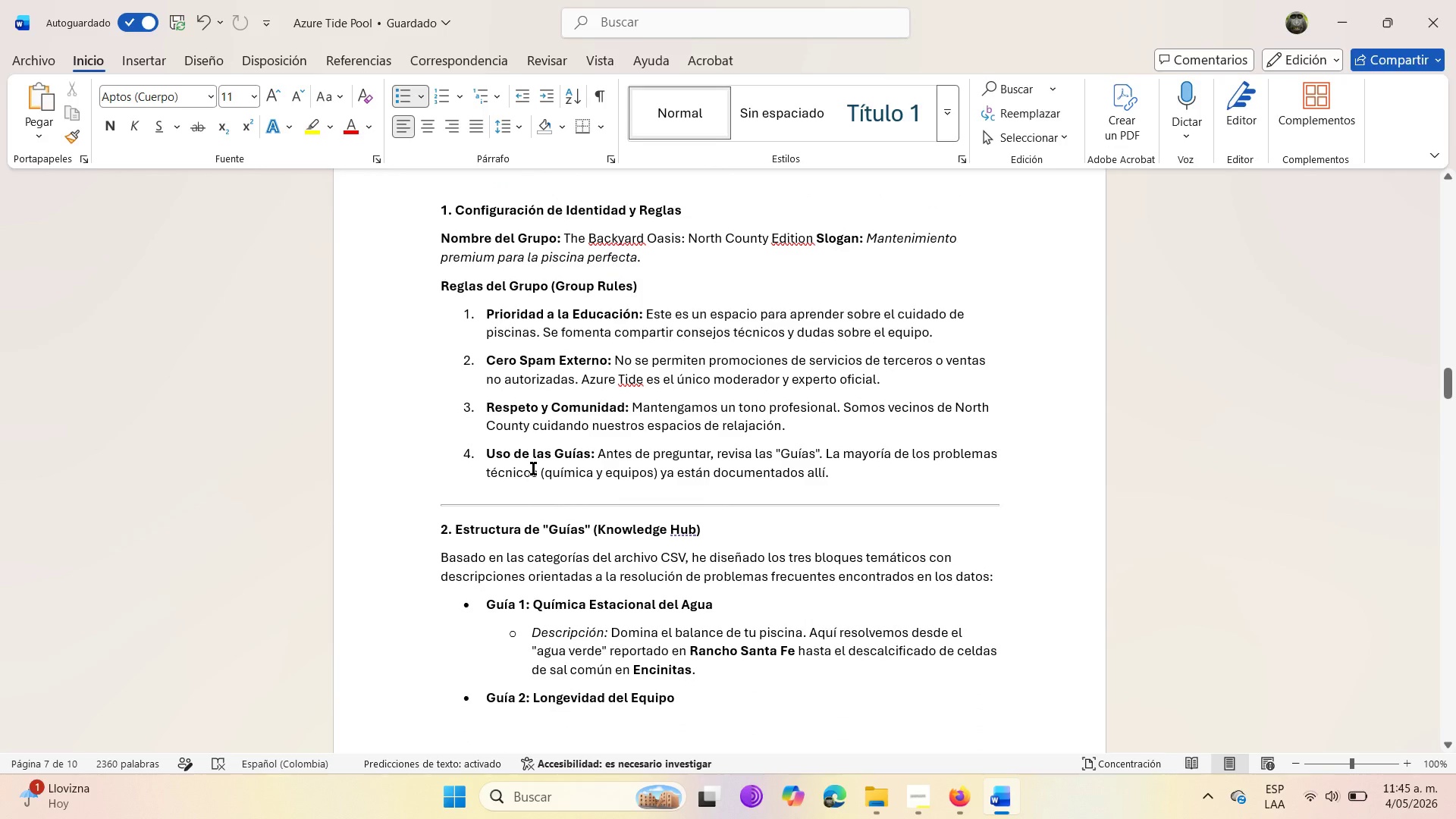 
left_click([966, 805])
 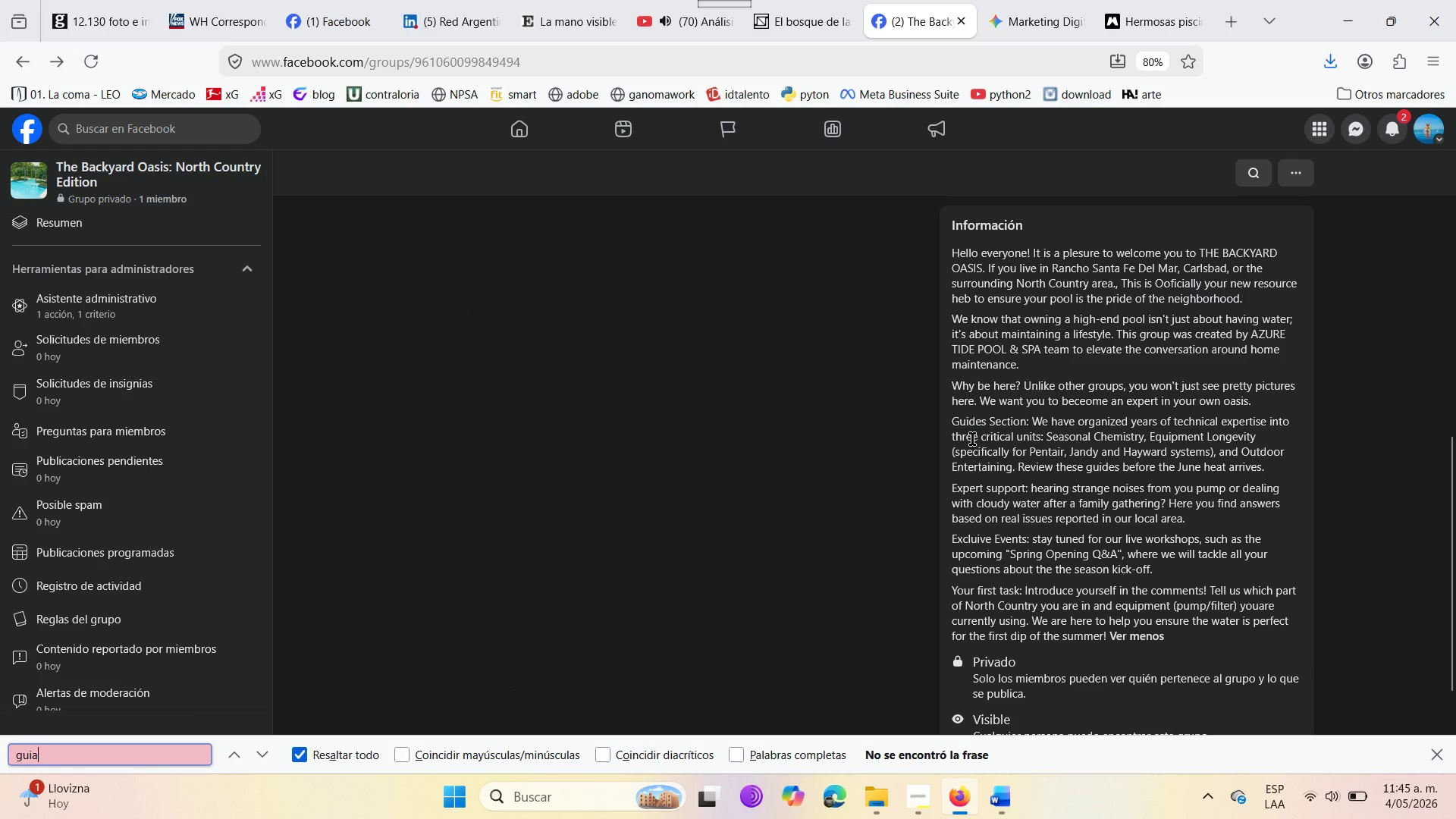 
scroll: coordinate [971, 438], scroll_direction: up, amount: 5.0
 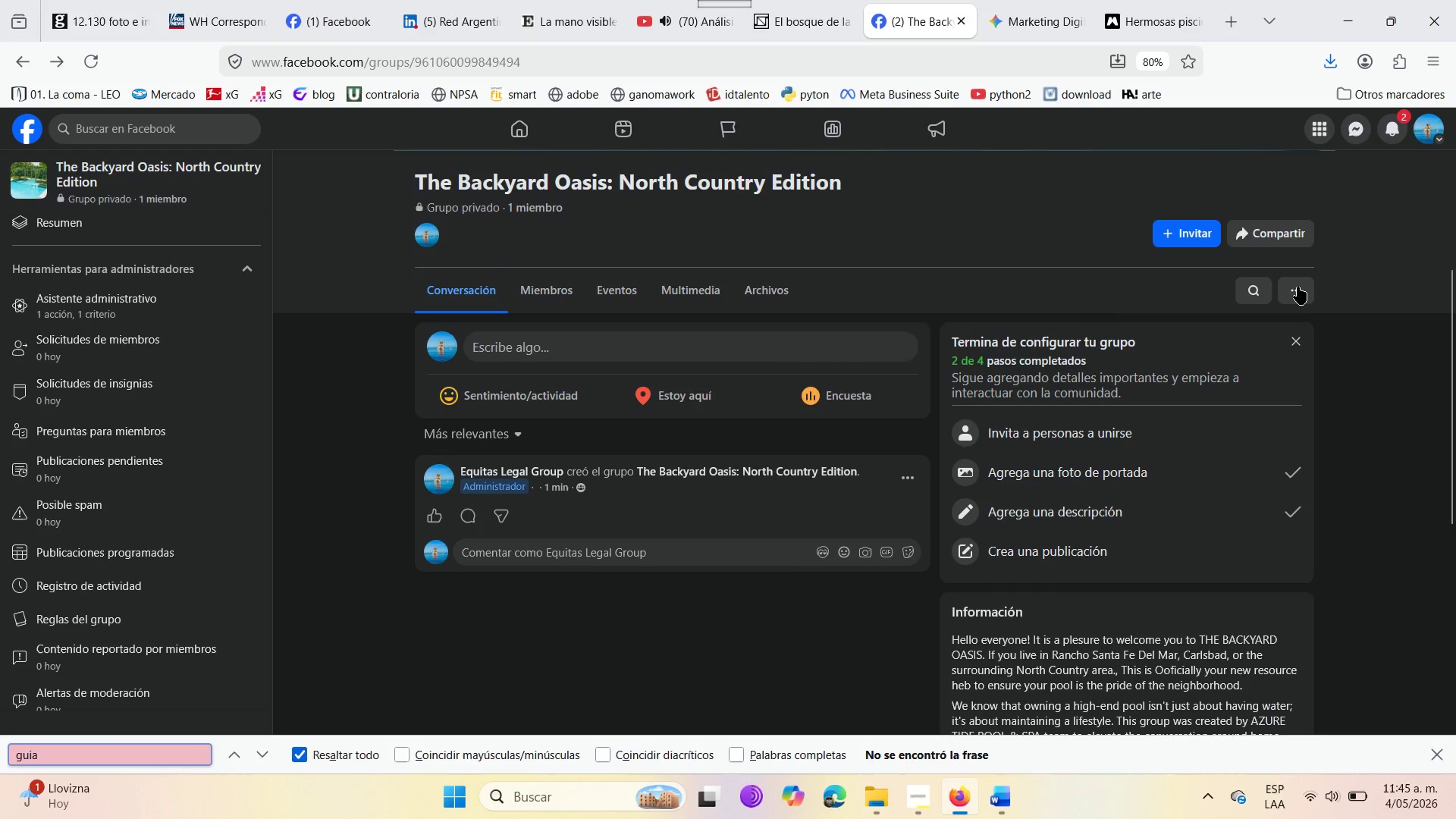 
left_click([554, 281])
 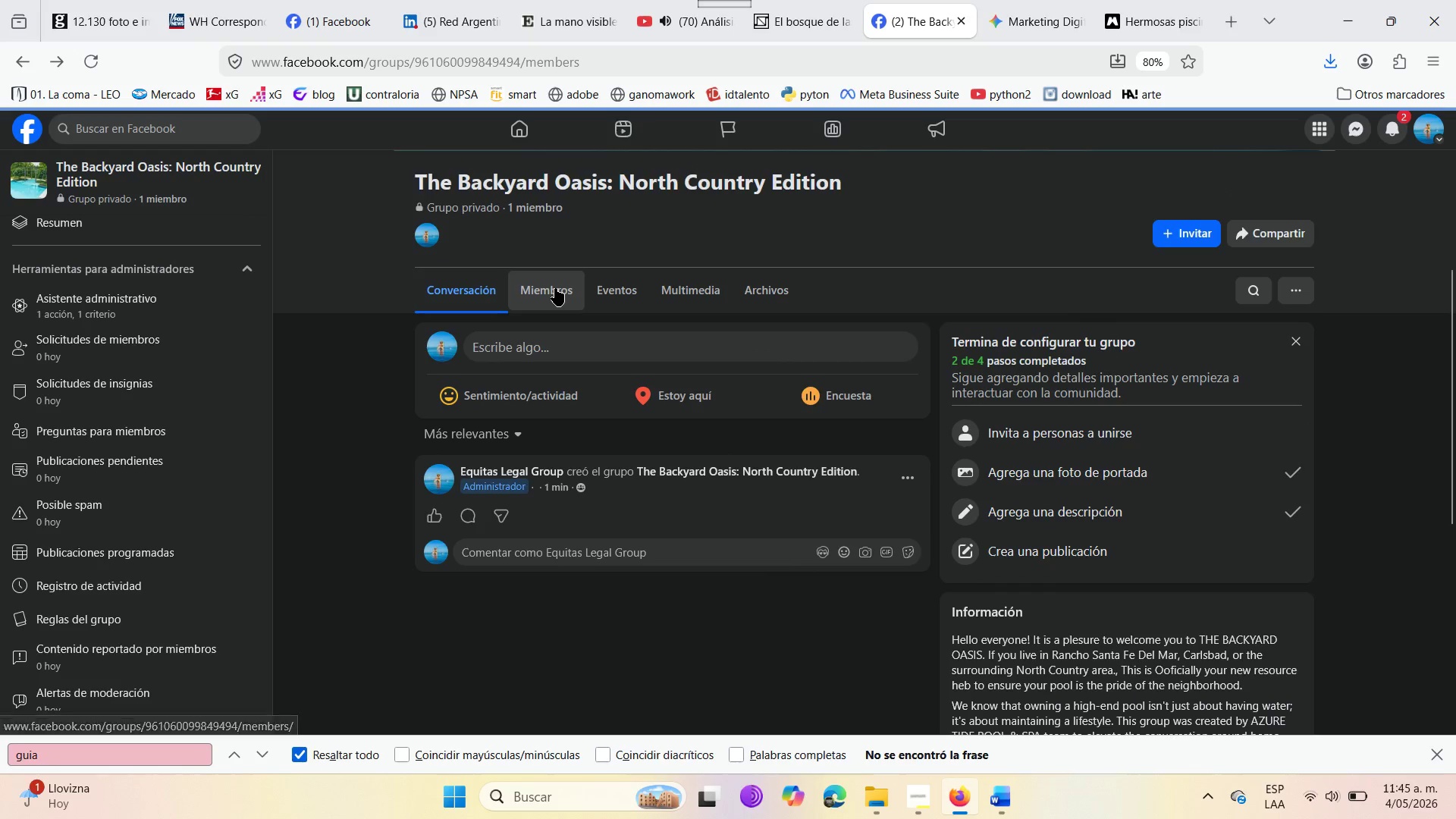 
left_click([617, 294])
 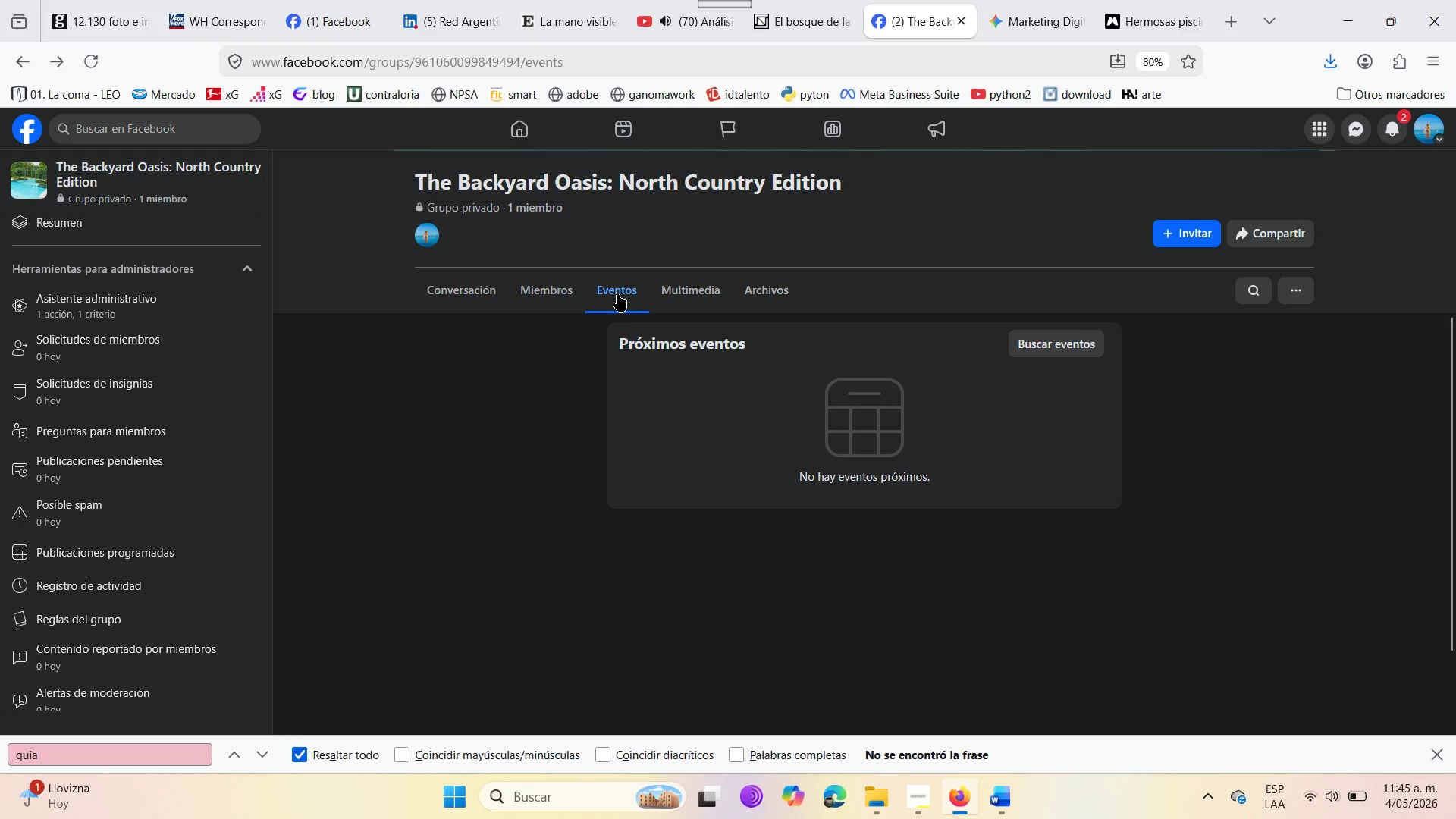 
left_click([698, 294])
 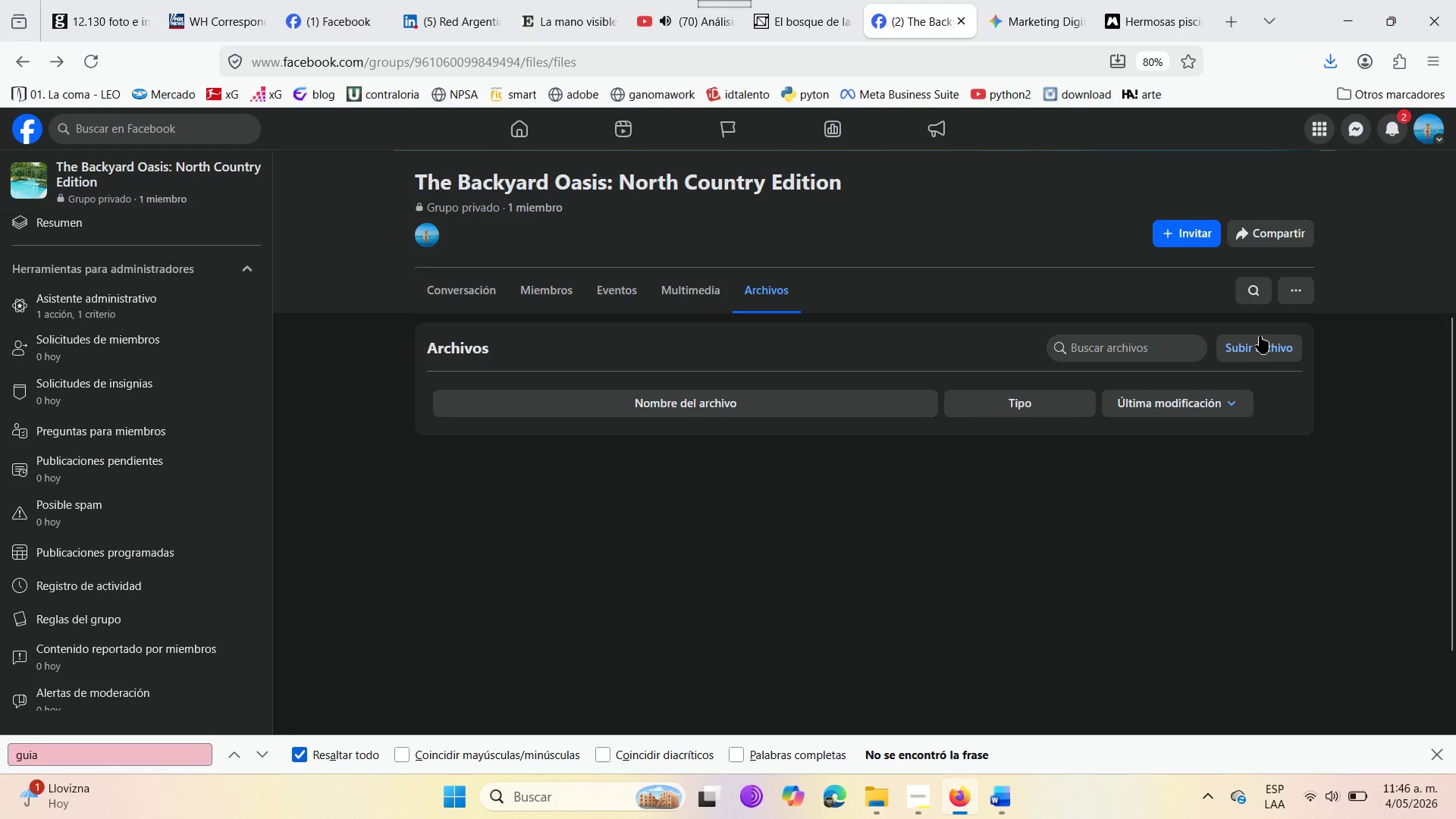 
wait(6.97)
 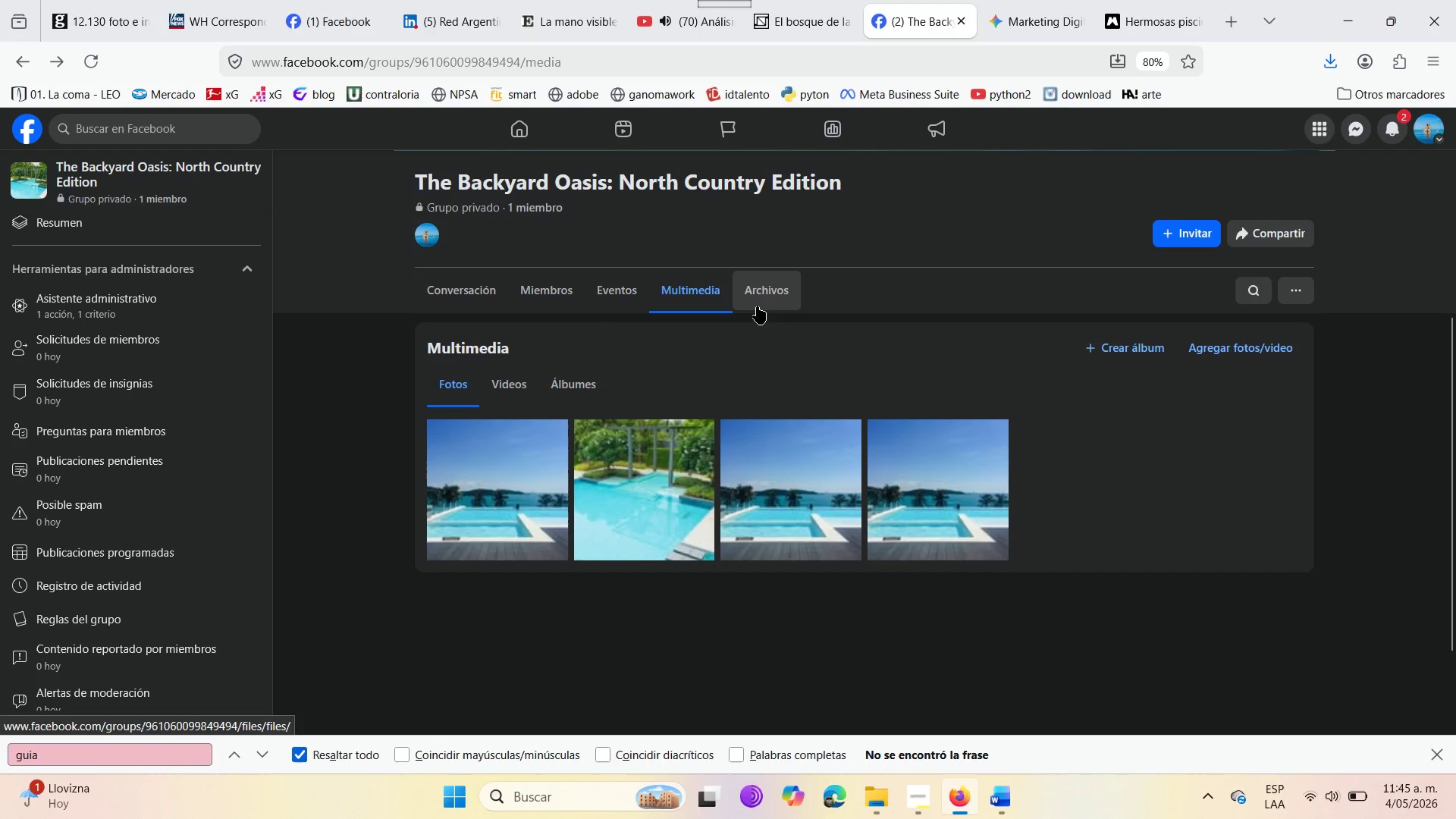 
left_click([1294, 293])
 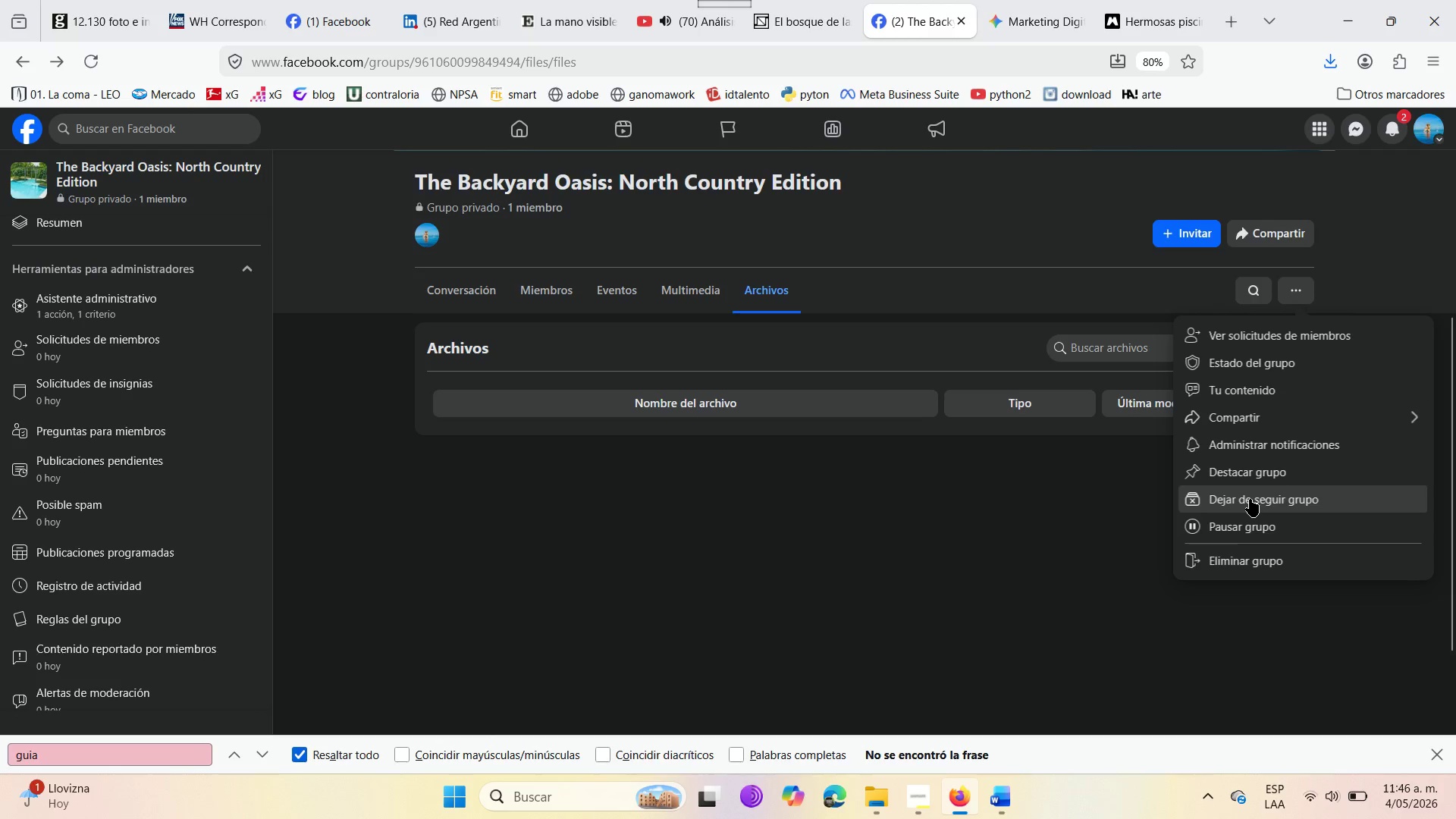 
wait(19.55)
 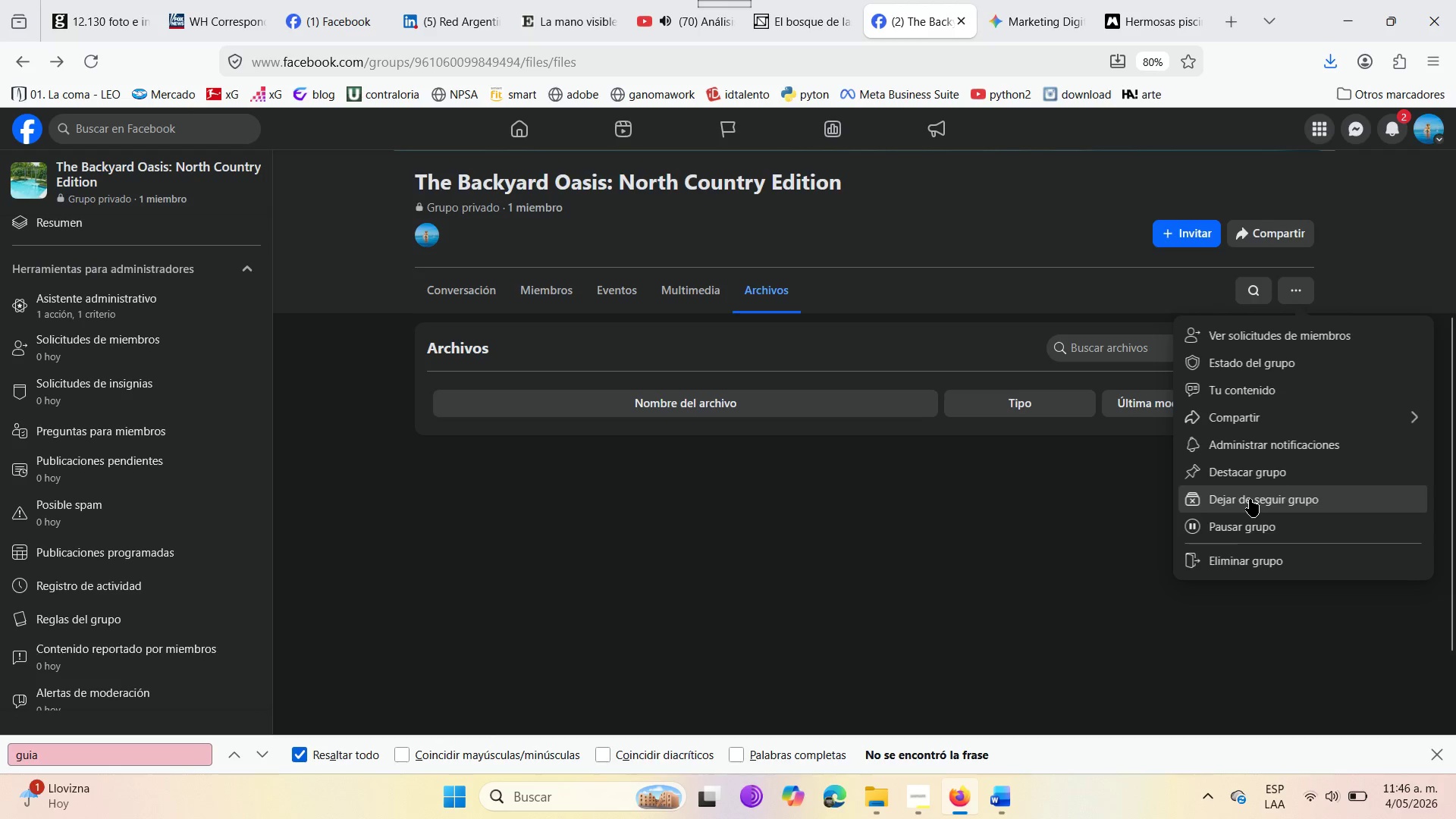 
left_click([1232, 362])
 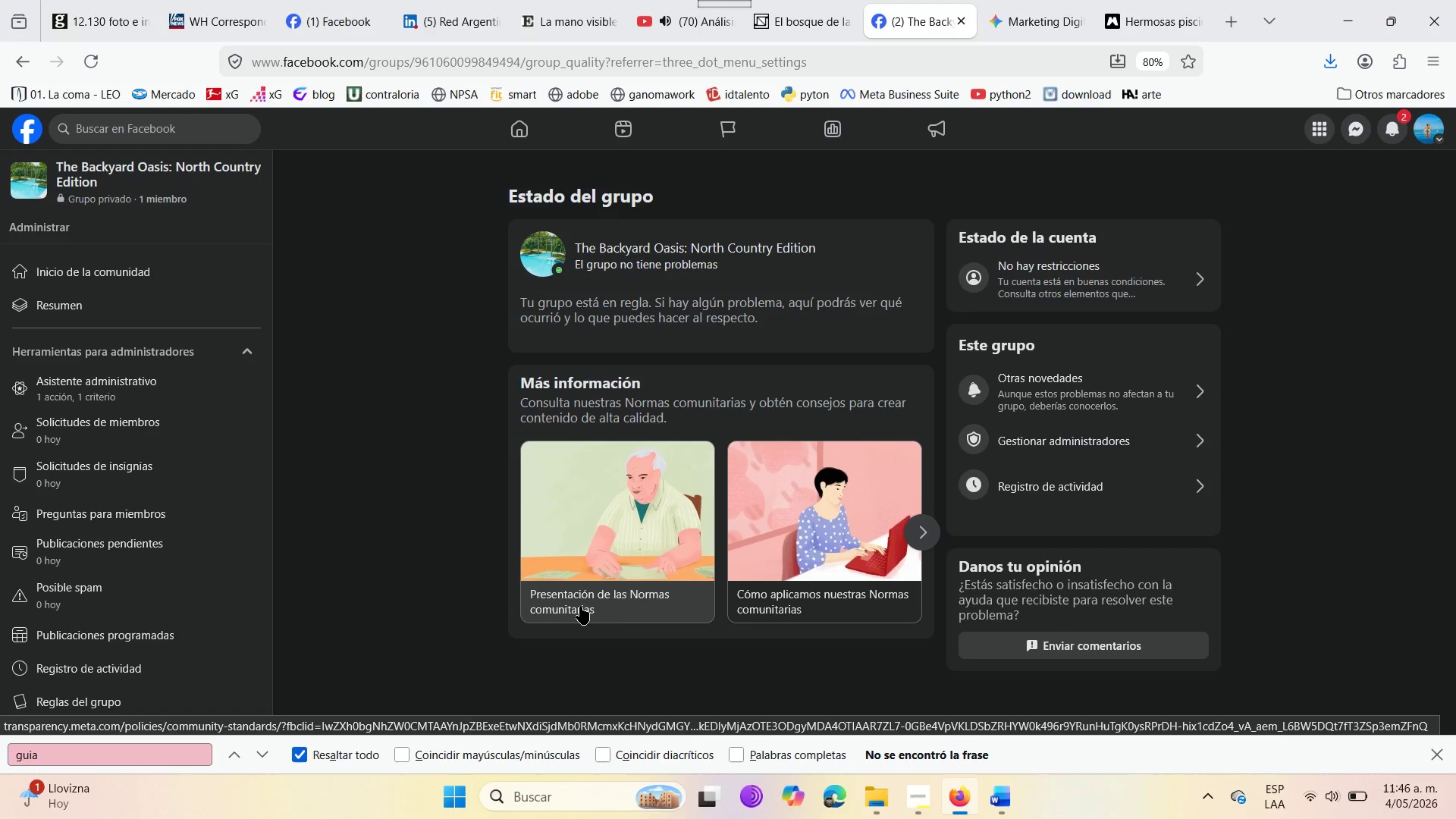 
wait(13.86)
 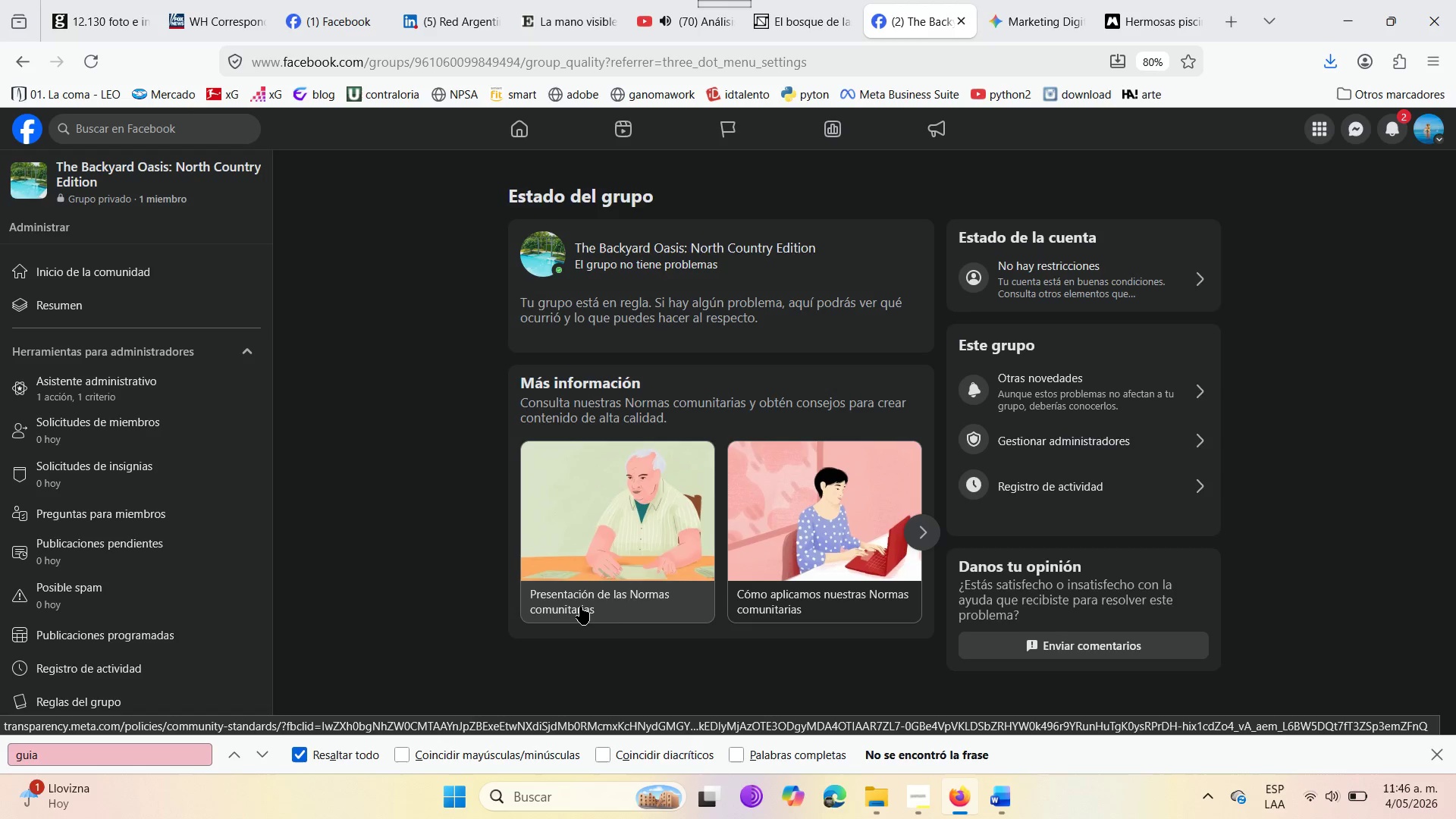 
left_click([918, 535])
 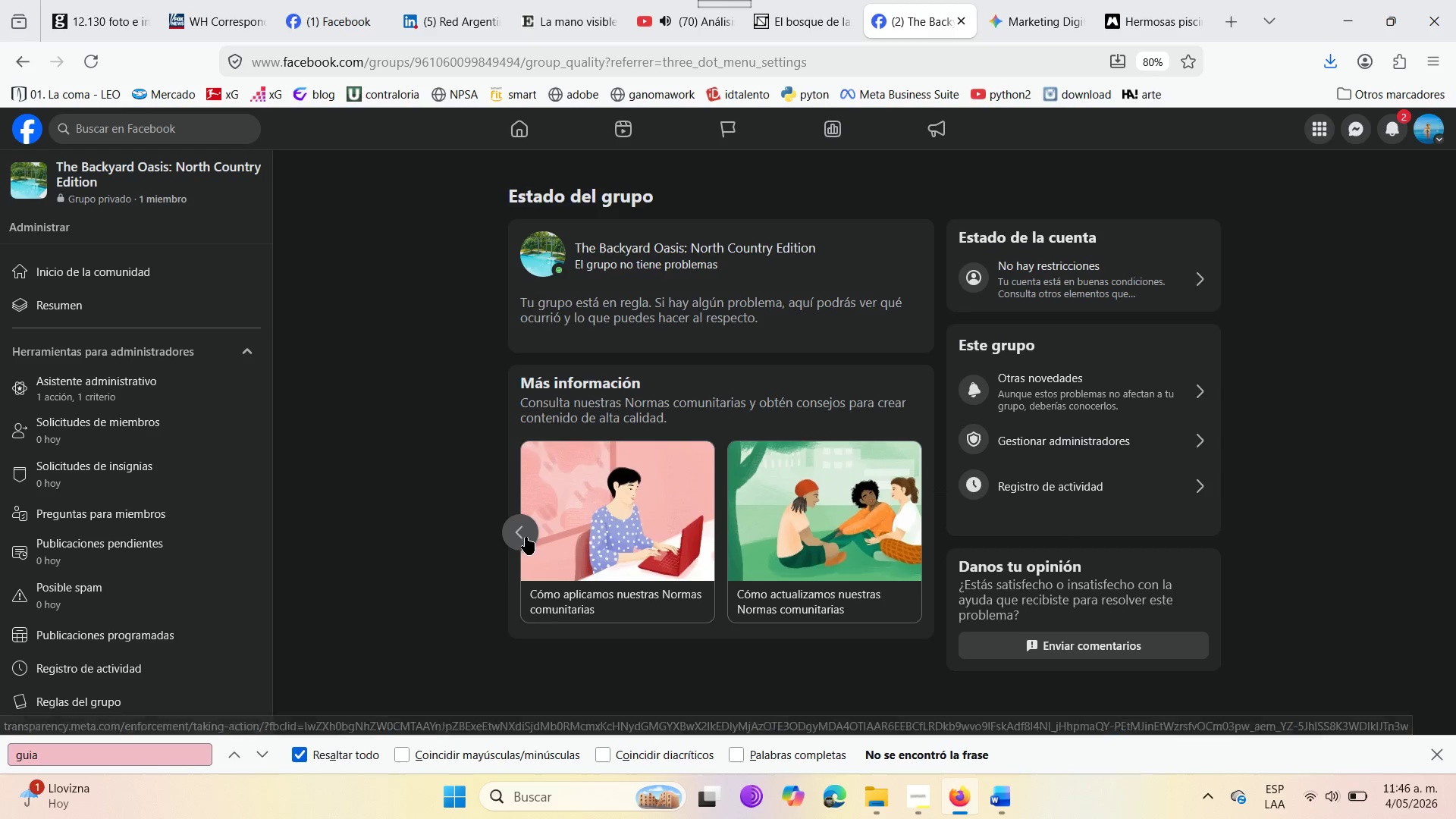 
left_click([554, 594])
 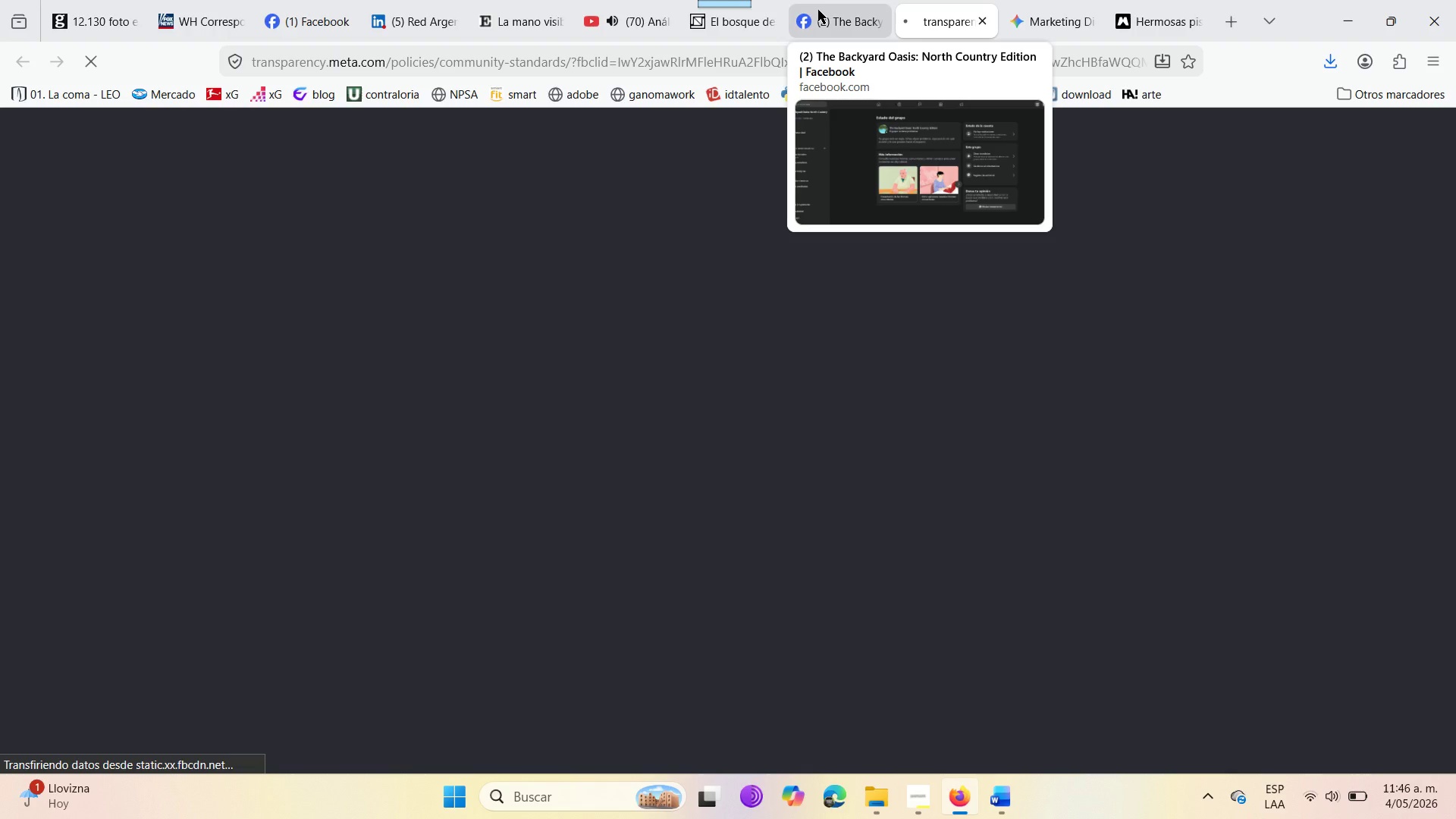 
left_click([918, 0])
 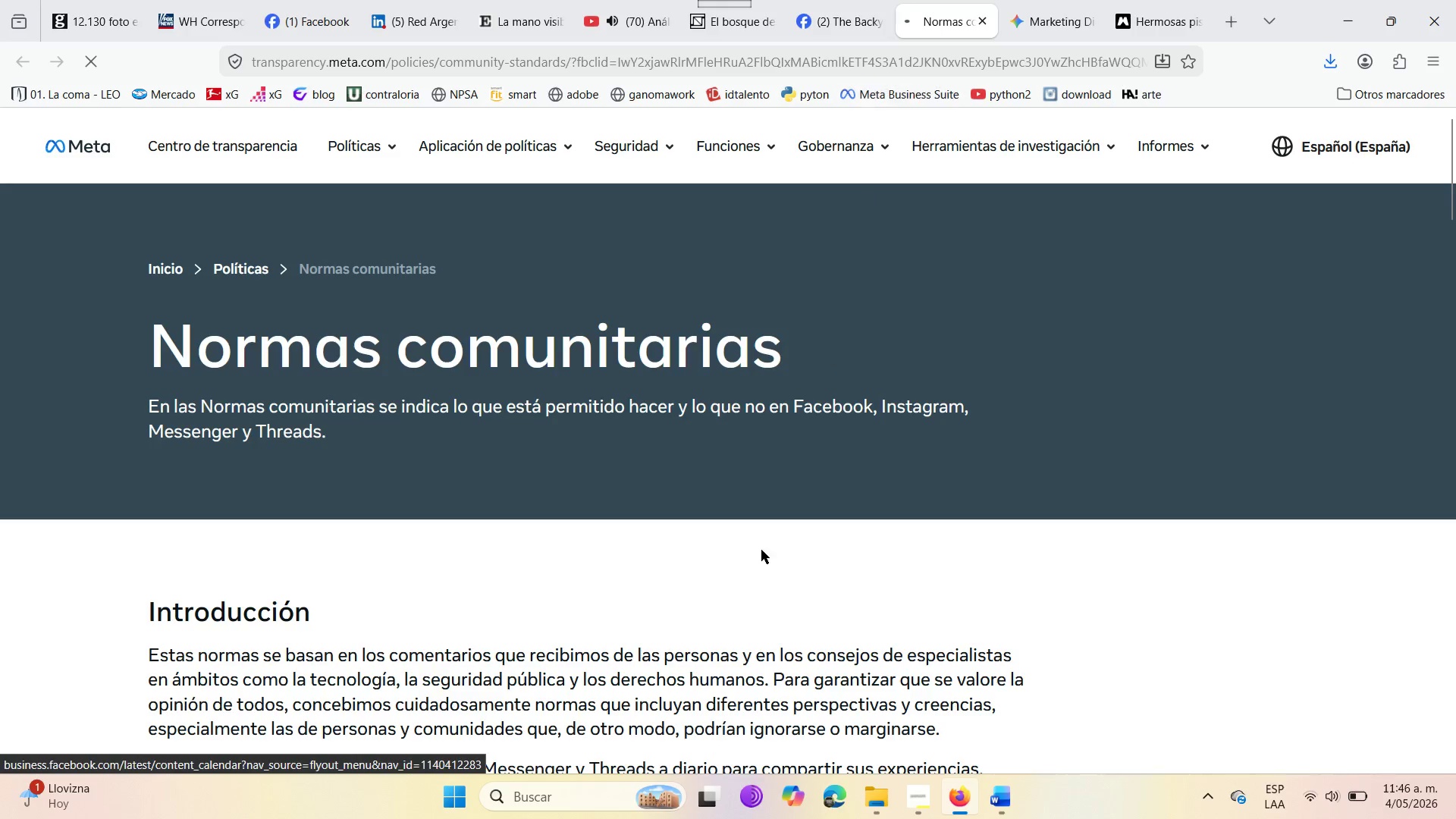 
left_click([845, 0])
 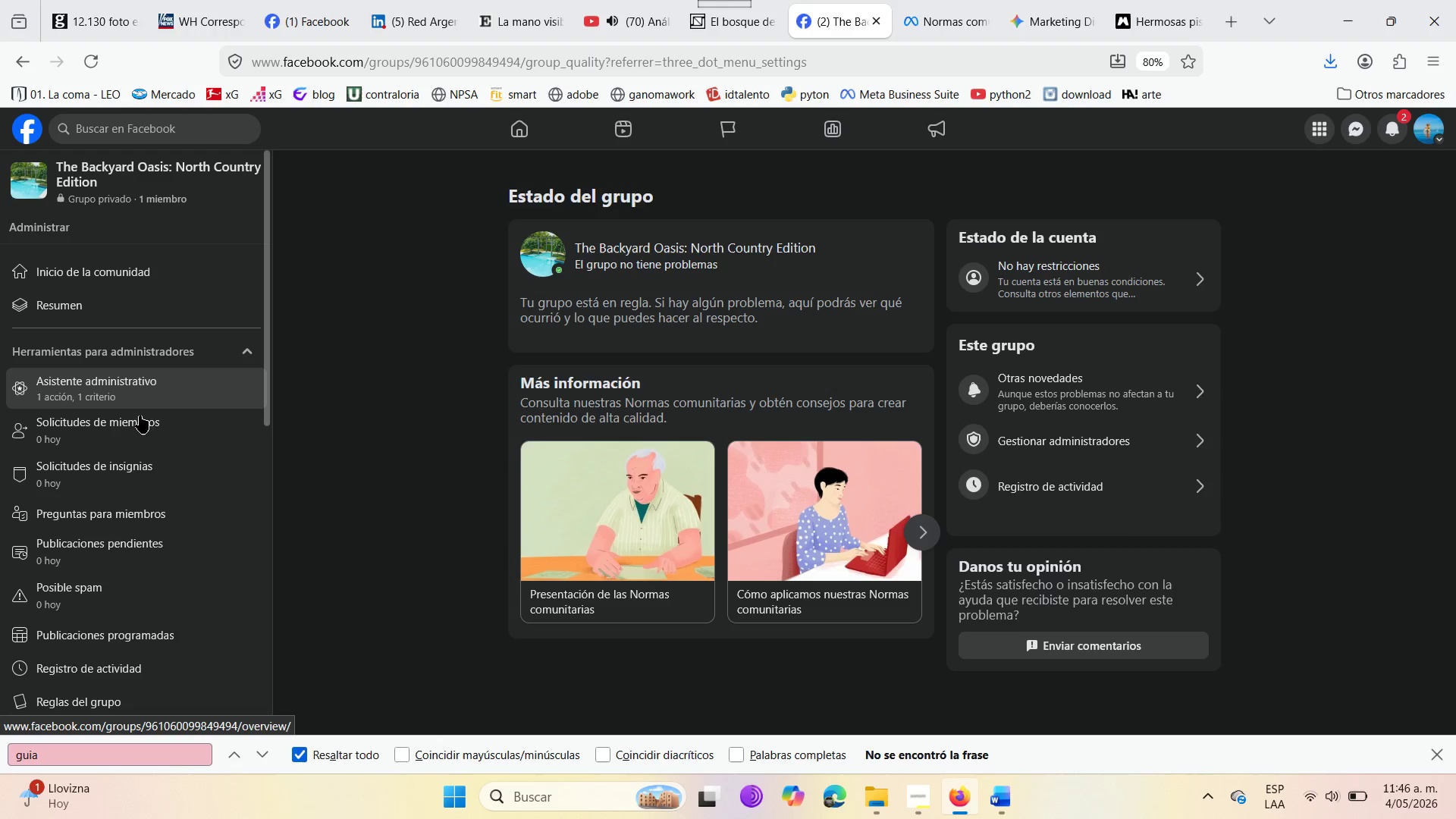 
scroll: coordinate [563, 529], scroll_direction: down, amount: 4.0
 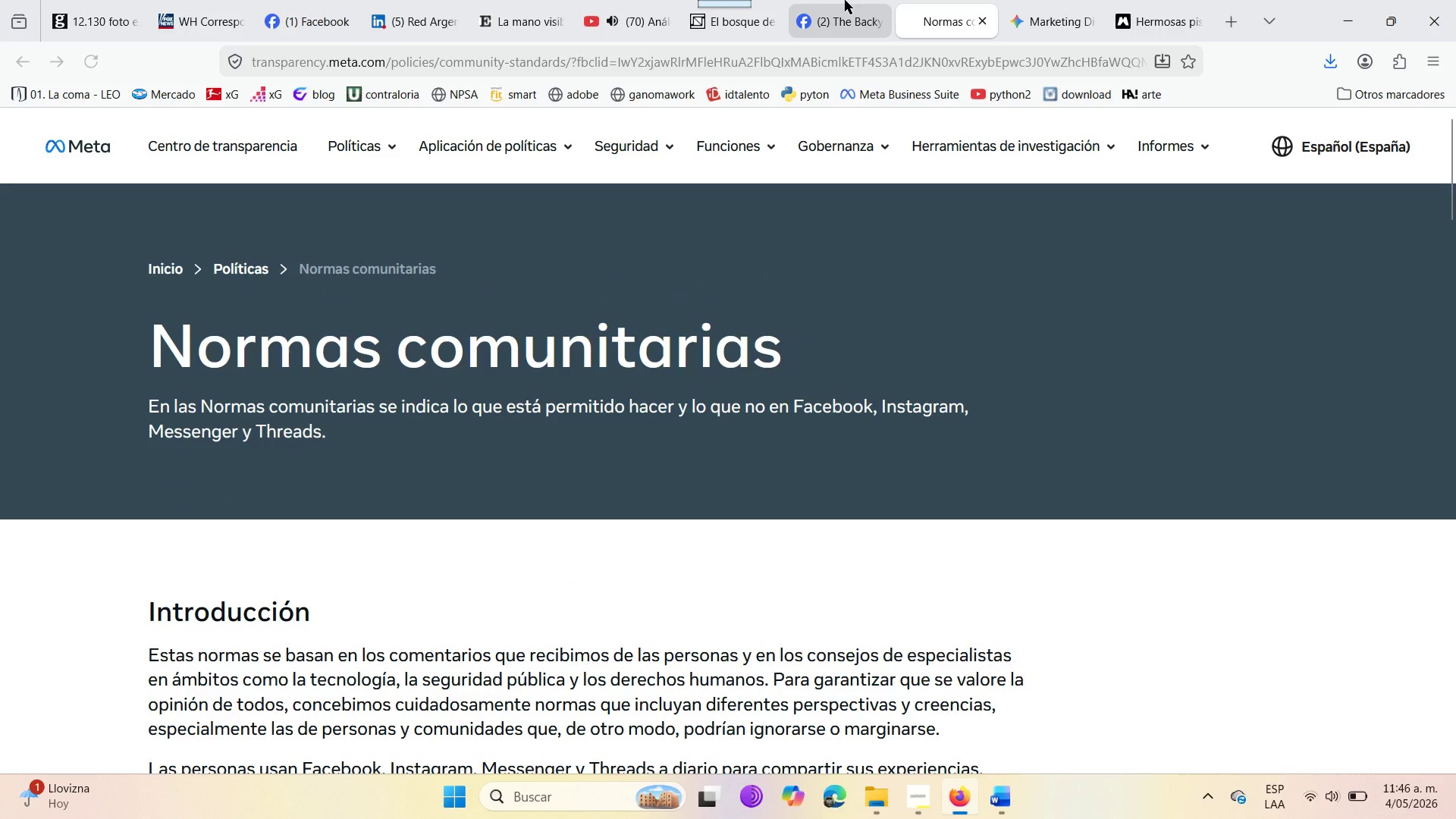 
wait(5.86)
 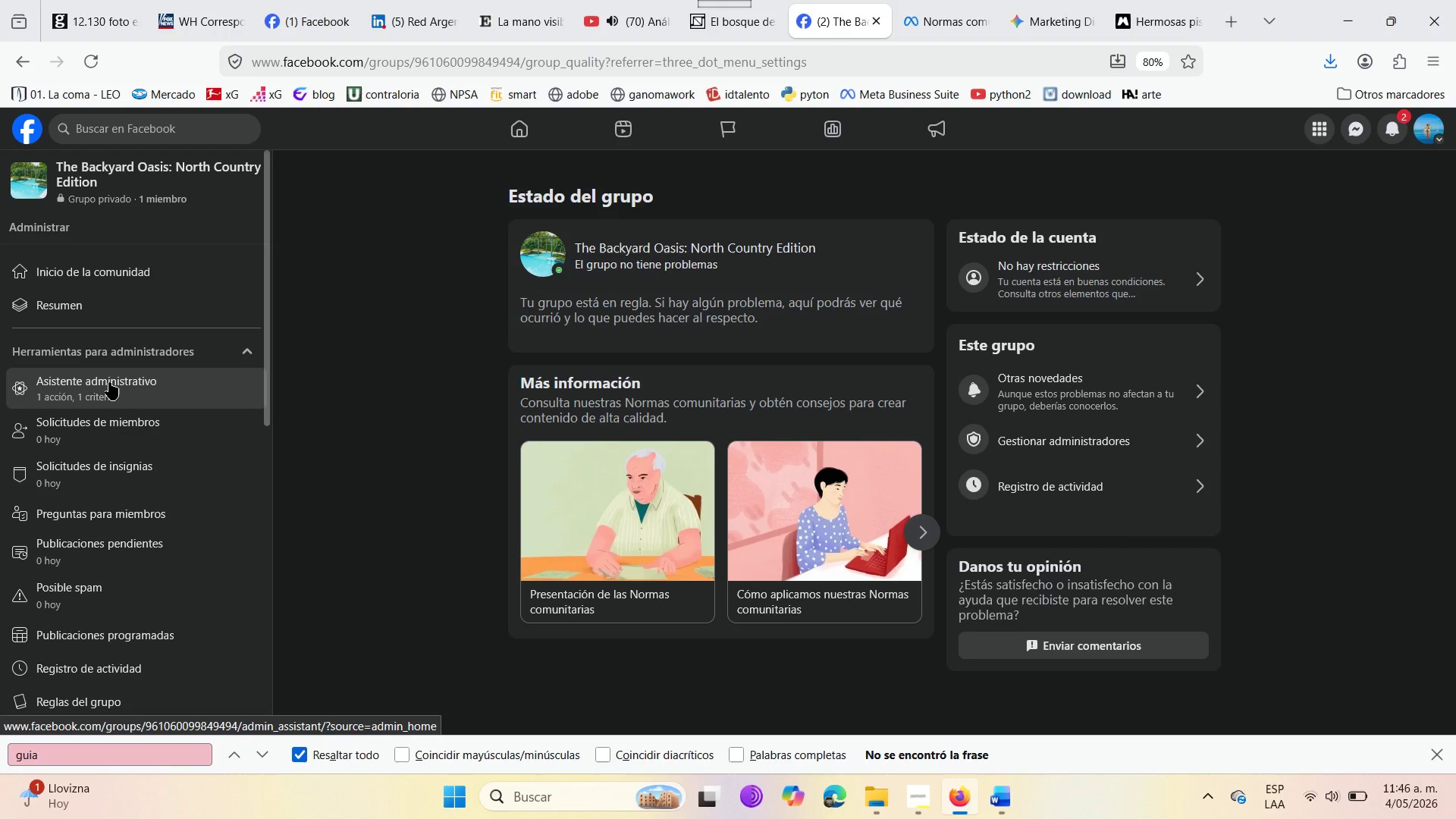 
scroll: coordinate [142, 581], scroll_direction: down, amount: 2.0
 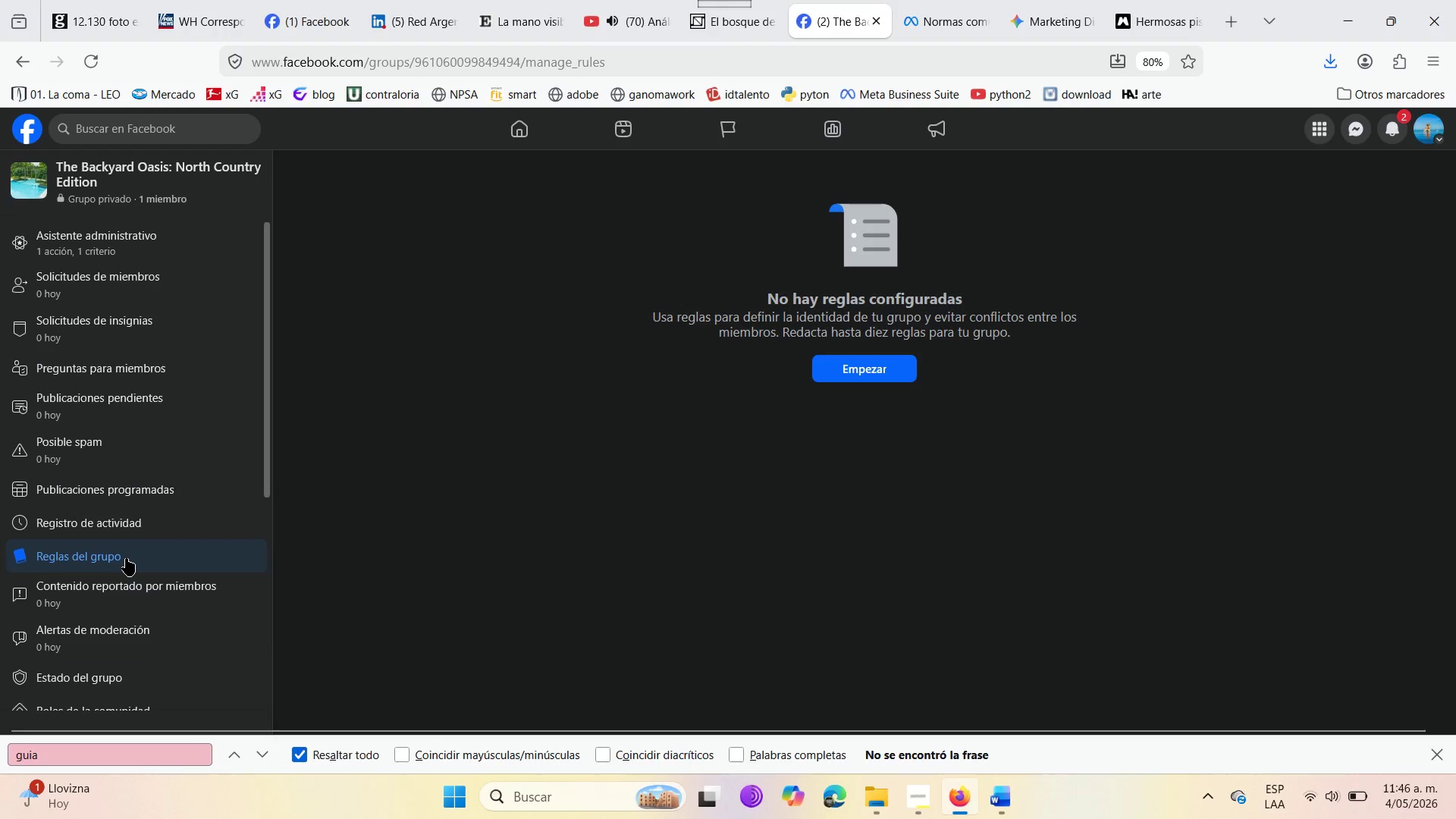 
left_click([848, 358])
 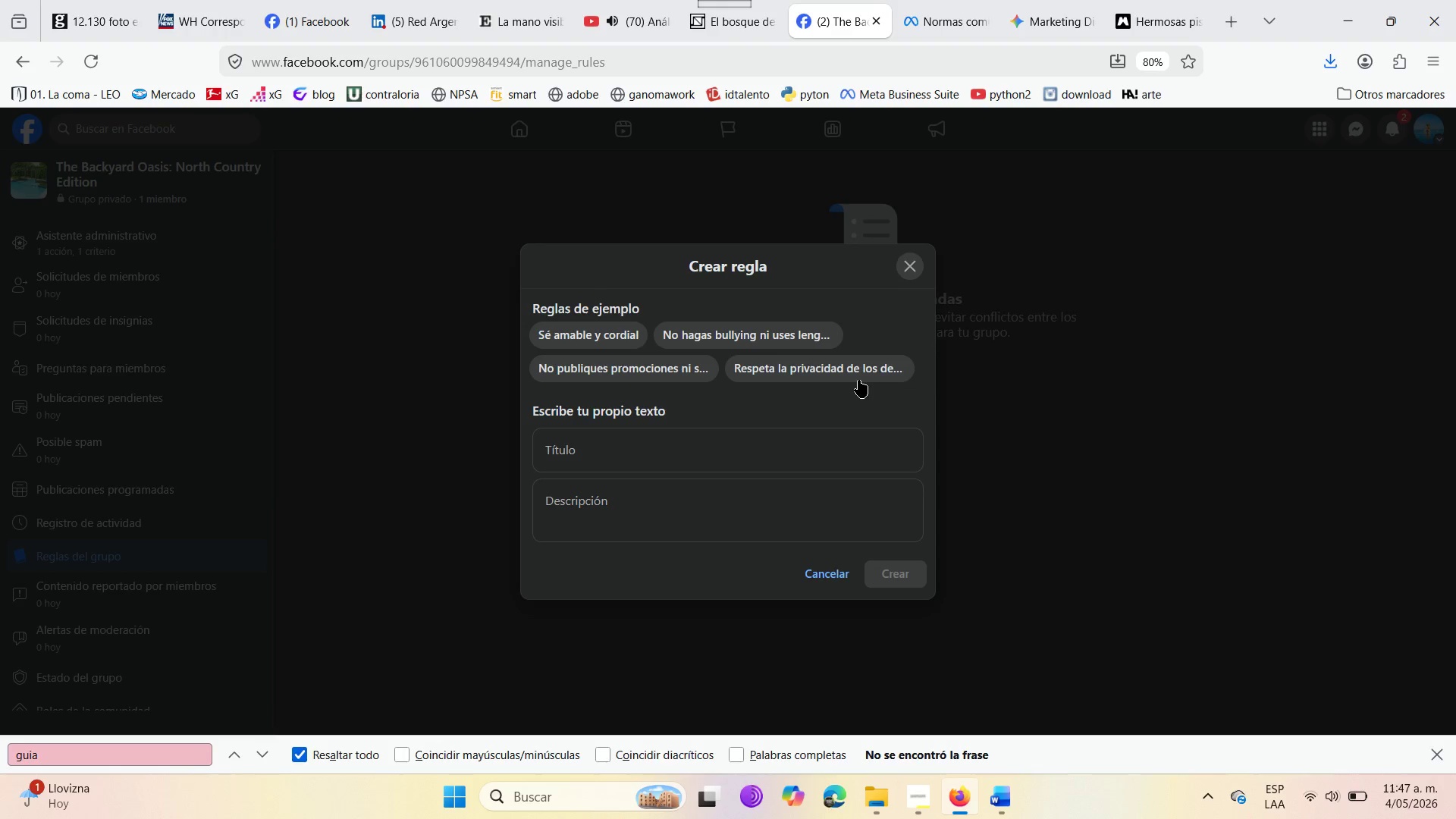 
wait(5.34)
 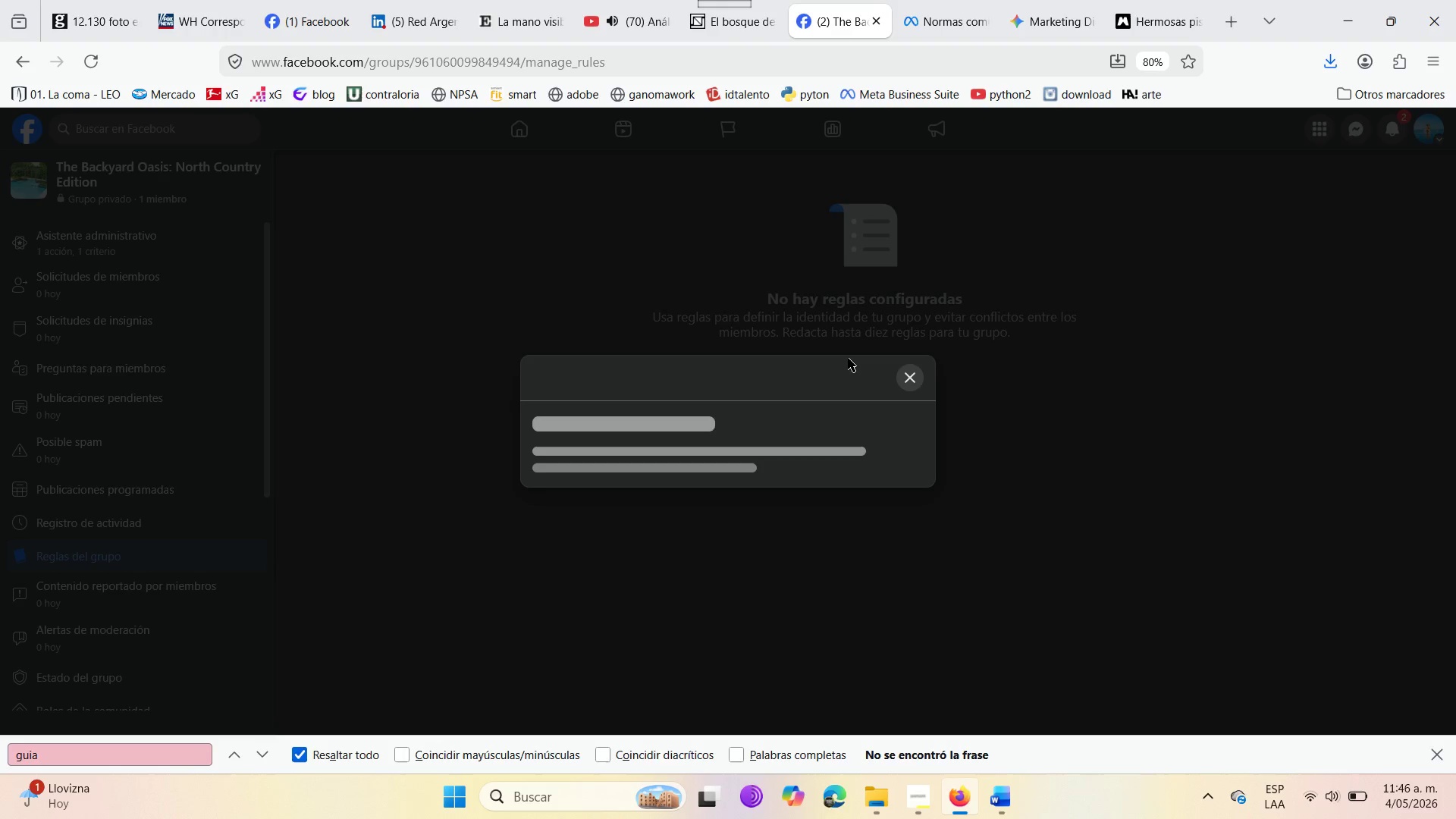 
left_click([602, 452])
 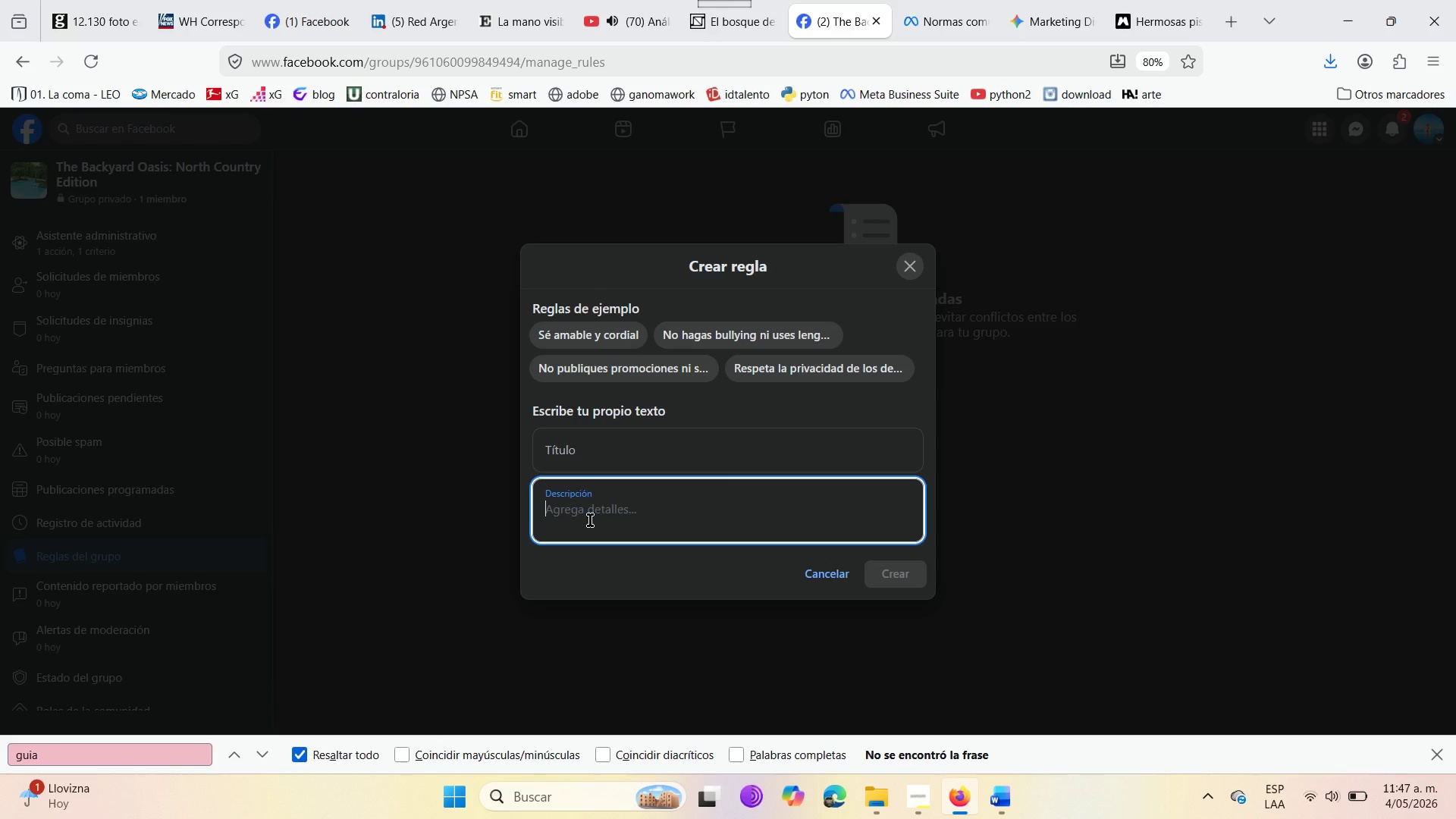 